 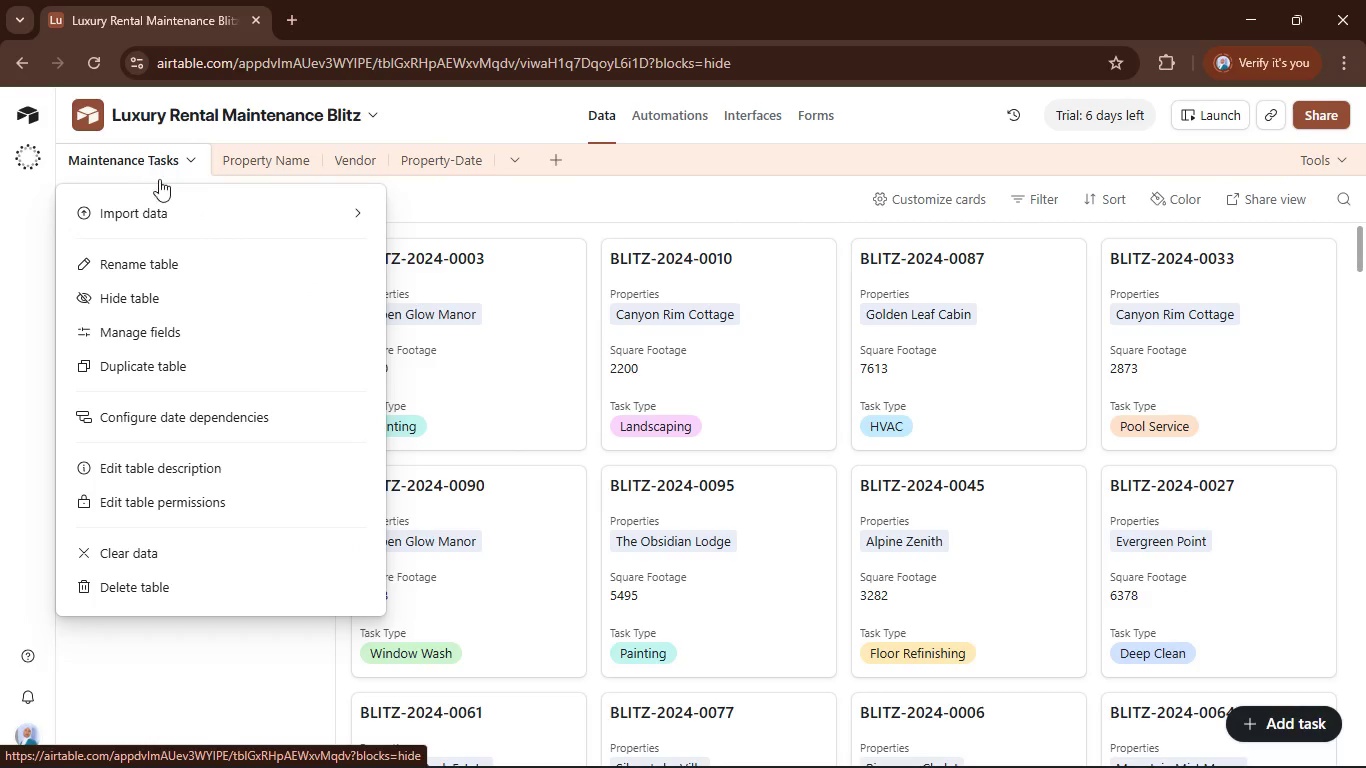 
left_click([790, 183])
 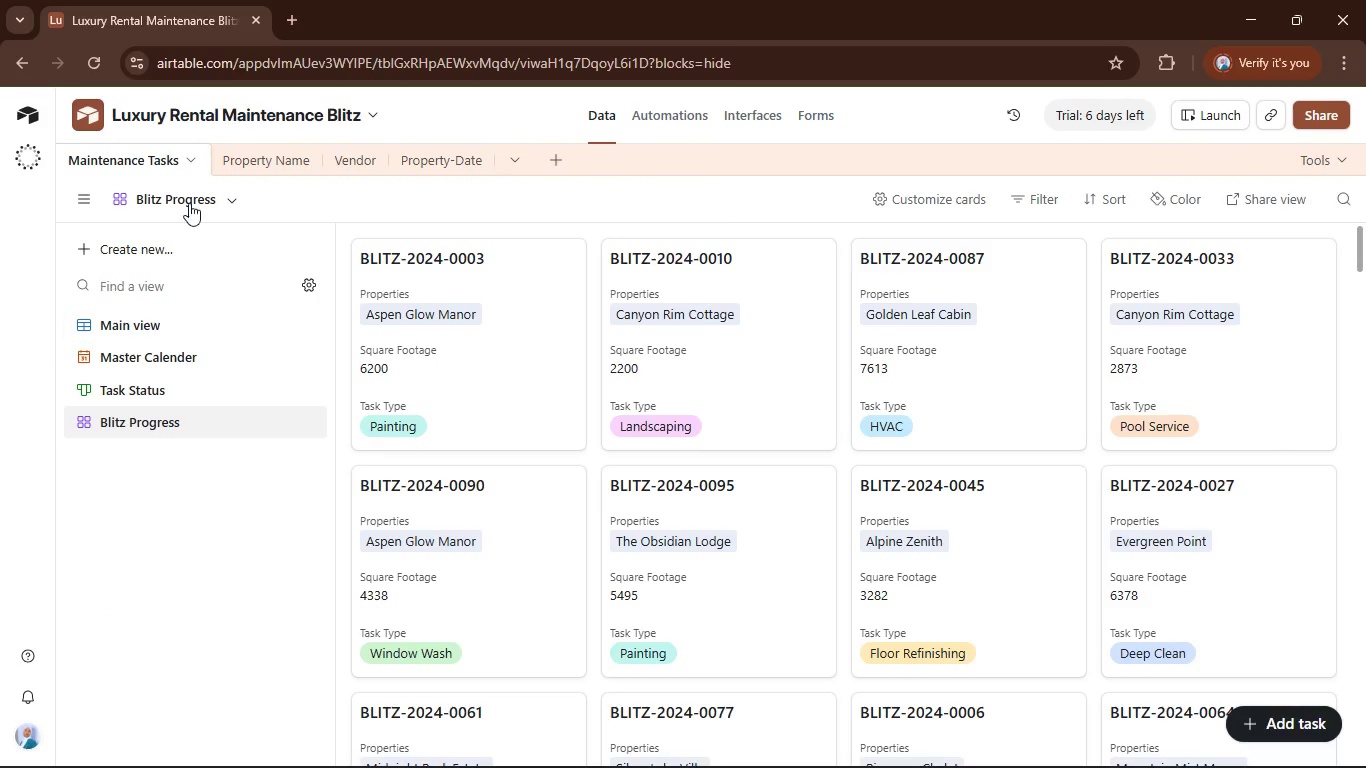 
left_click([173, 334])
 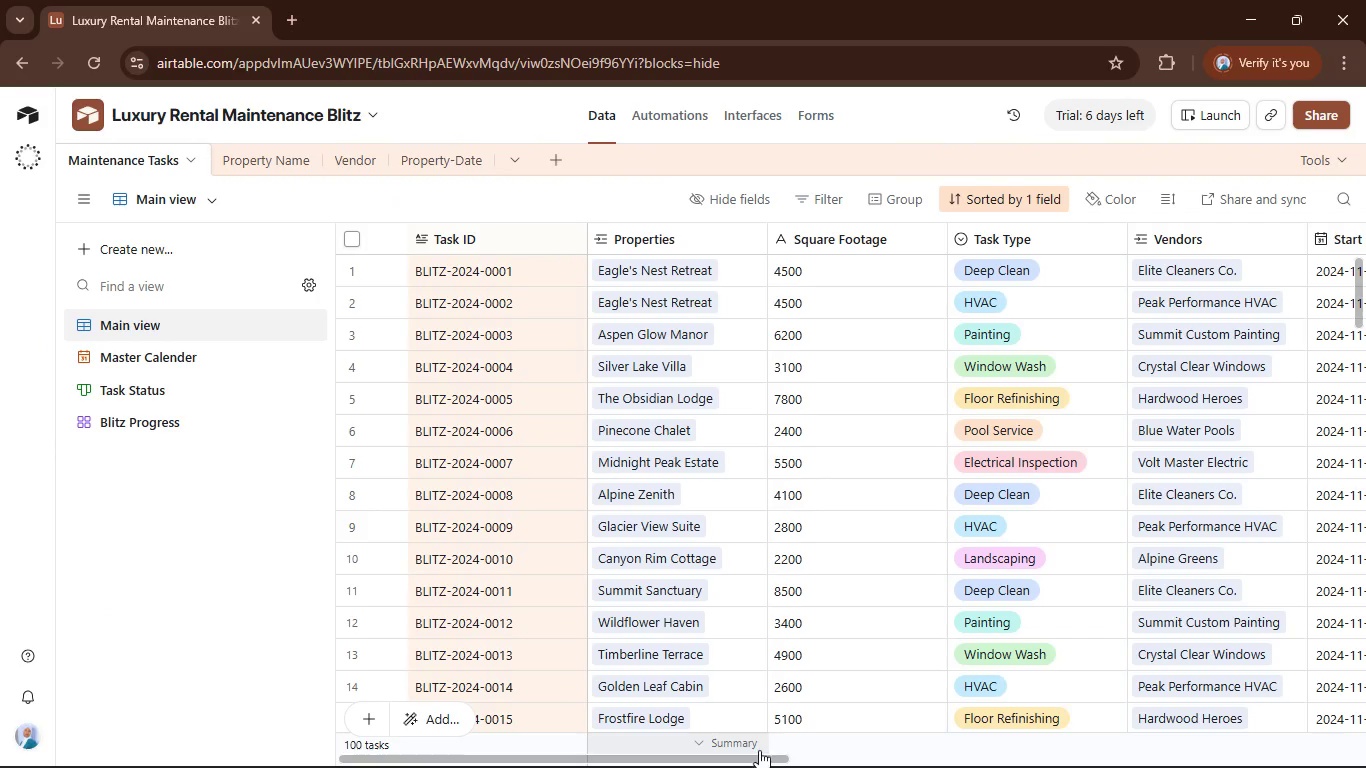 
left_click_drag(start_coordinate=[755, 757], to_coordinate=[1089, 745])
 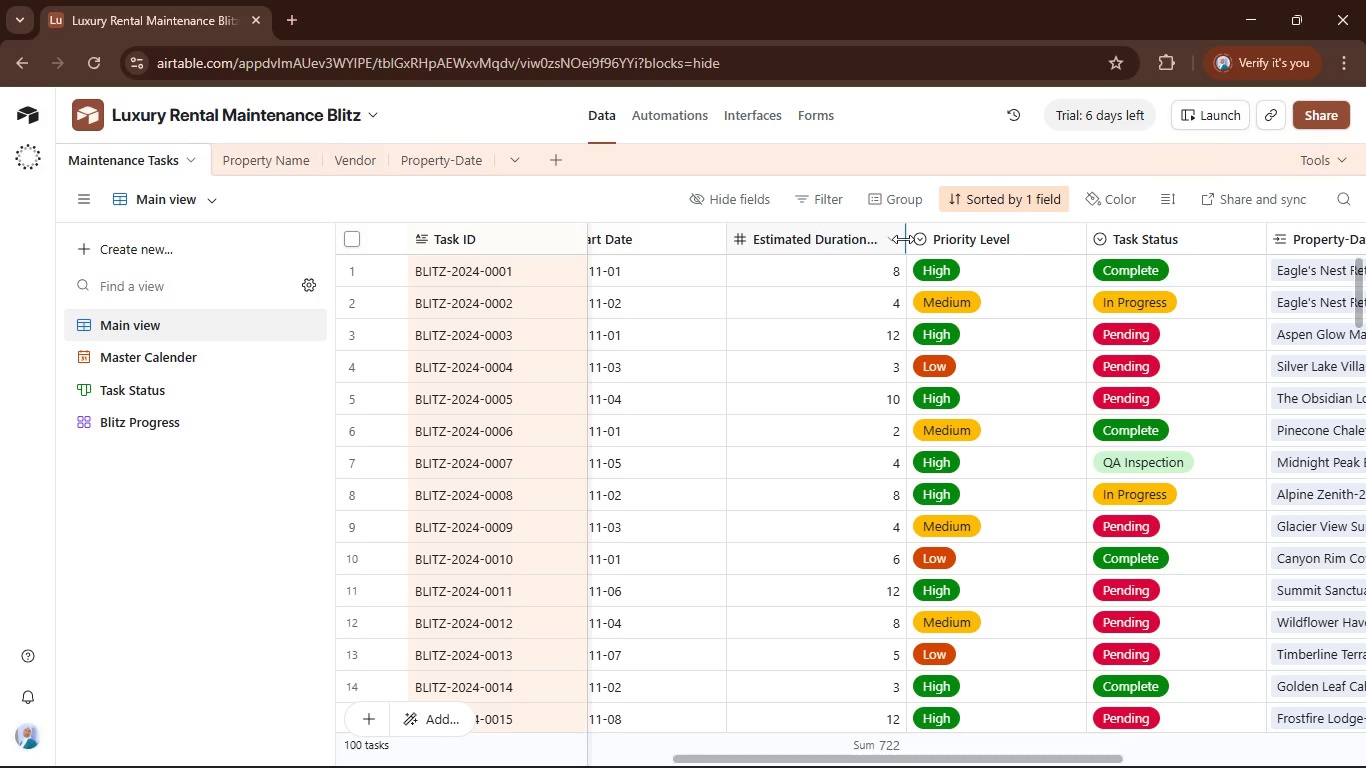 
left_click_drag(start_coordinate=[902, 239], to_coordinate=[967, 231])
 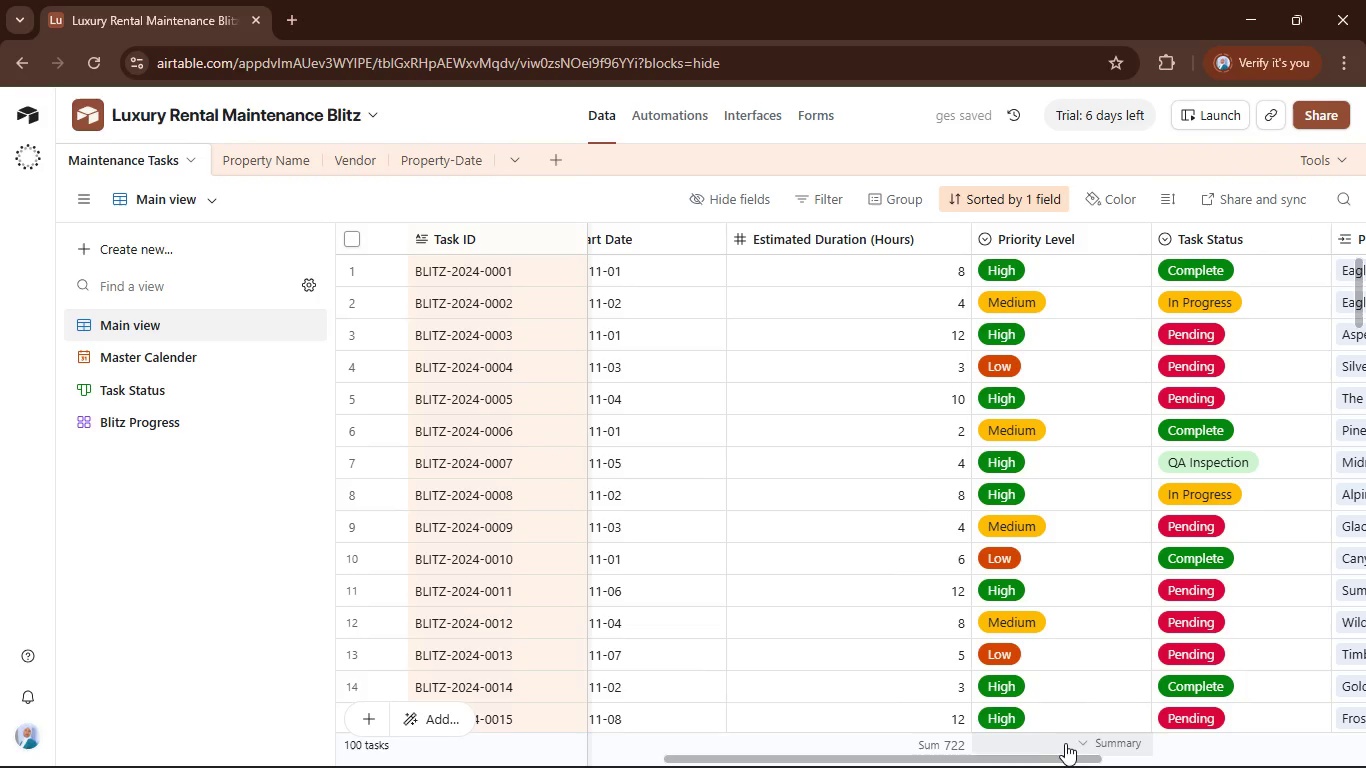 
left_click_drag(start_coordinate=[1045, 763], to_coordinate=[760, 767])
 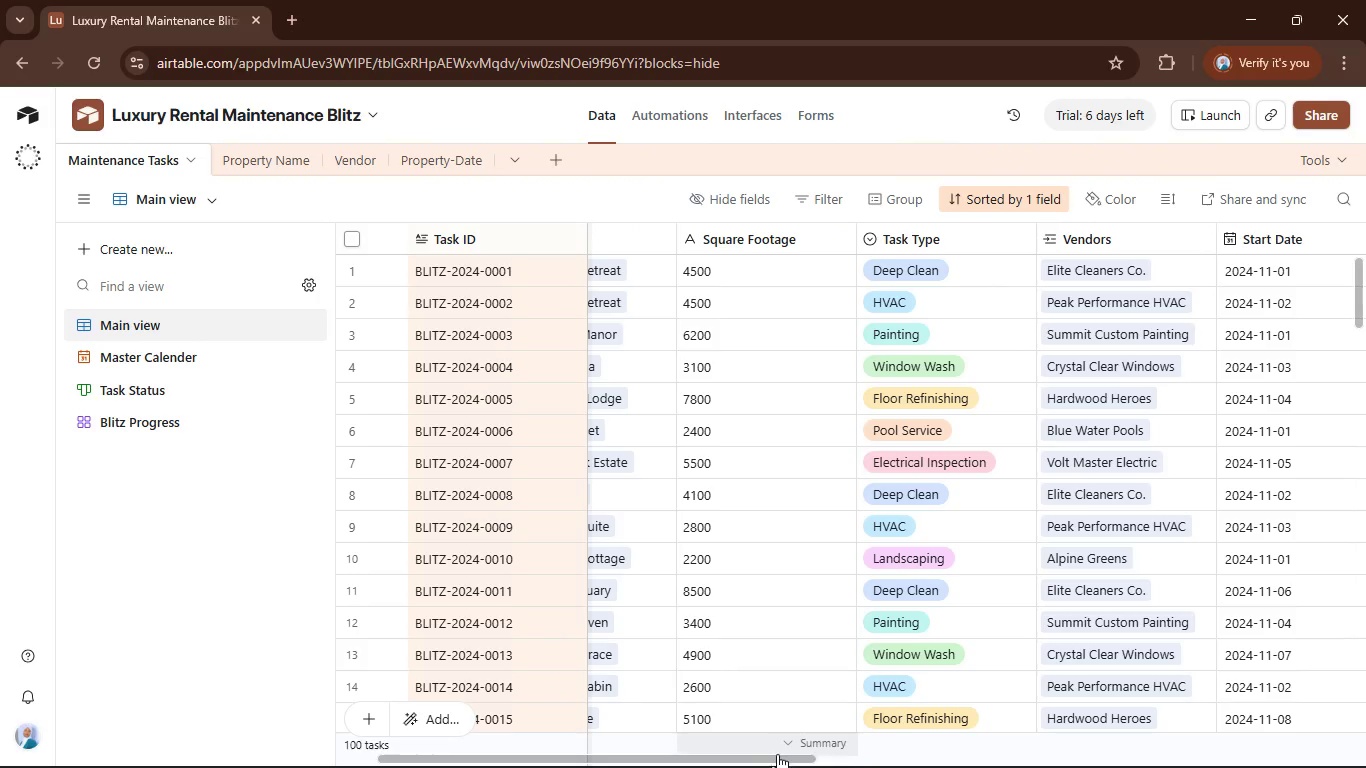 
left_click_drag(start_coordinate=[785, 756], to_coordinate=[703, 754])
 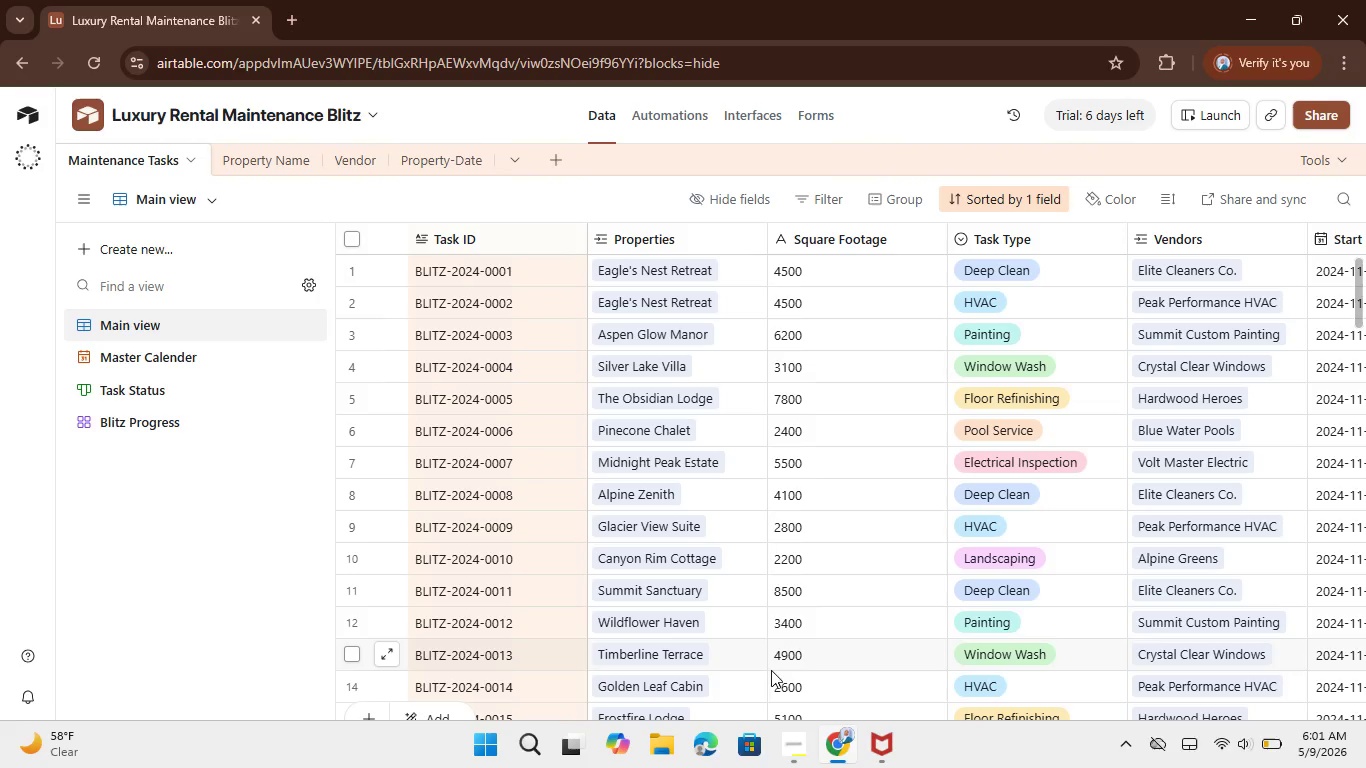 
wait(5.66)
 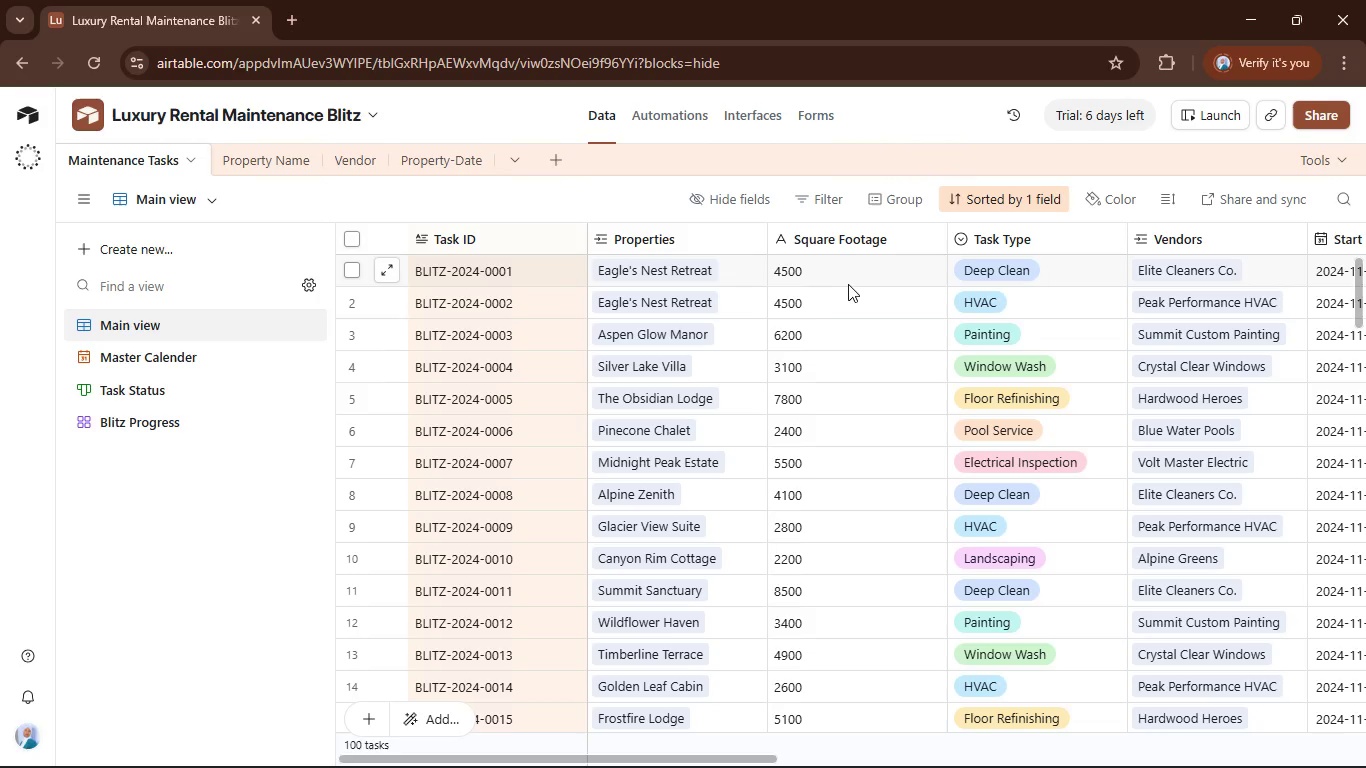 
left_click_drag(start_coordinate=[761, 753], to_coordinate=[980, 758])
 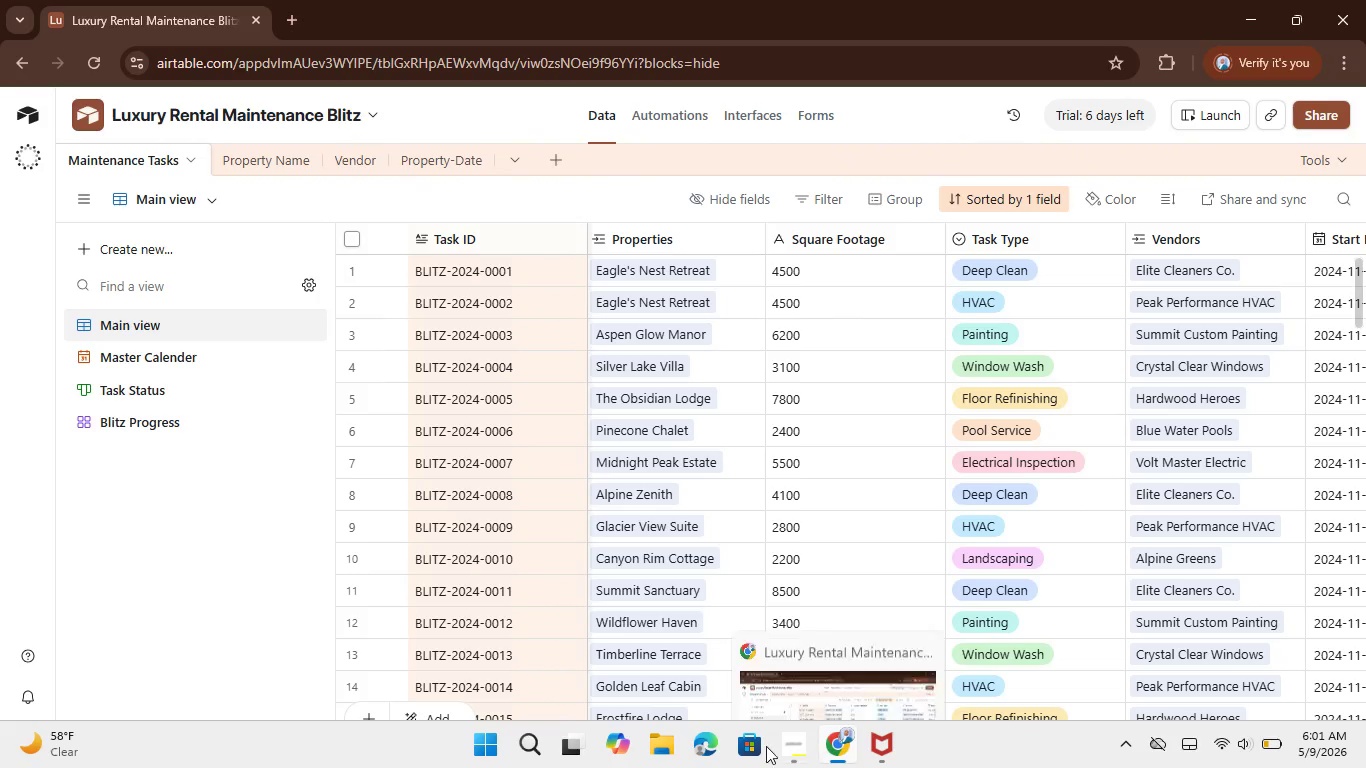 
wait(5.25)
 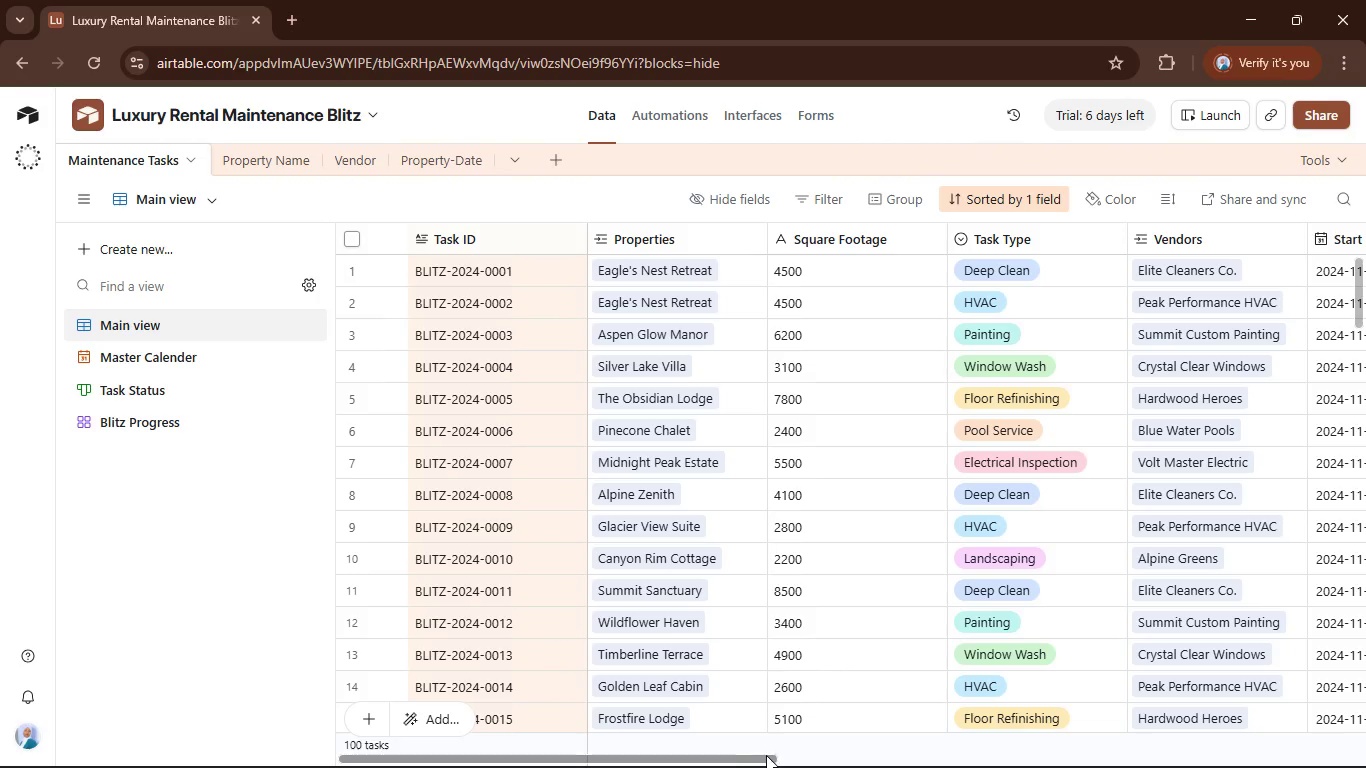 
left_click([815, 632])